 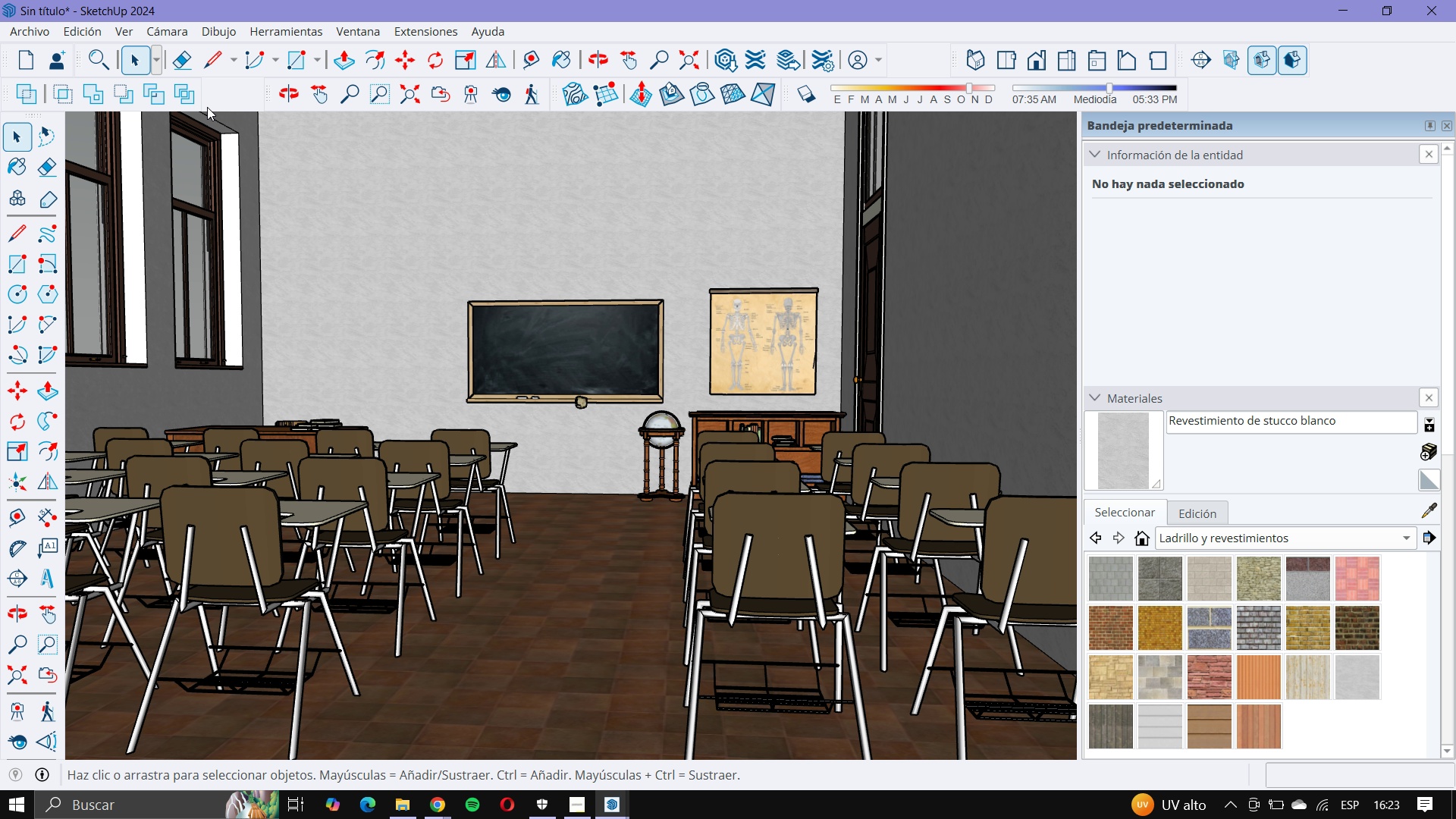 
mouse_move([214, 127])
 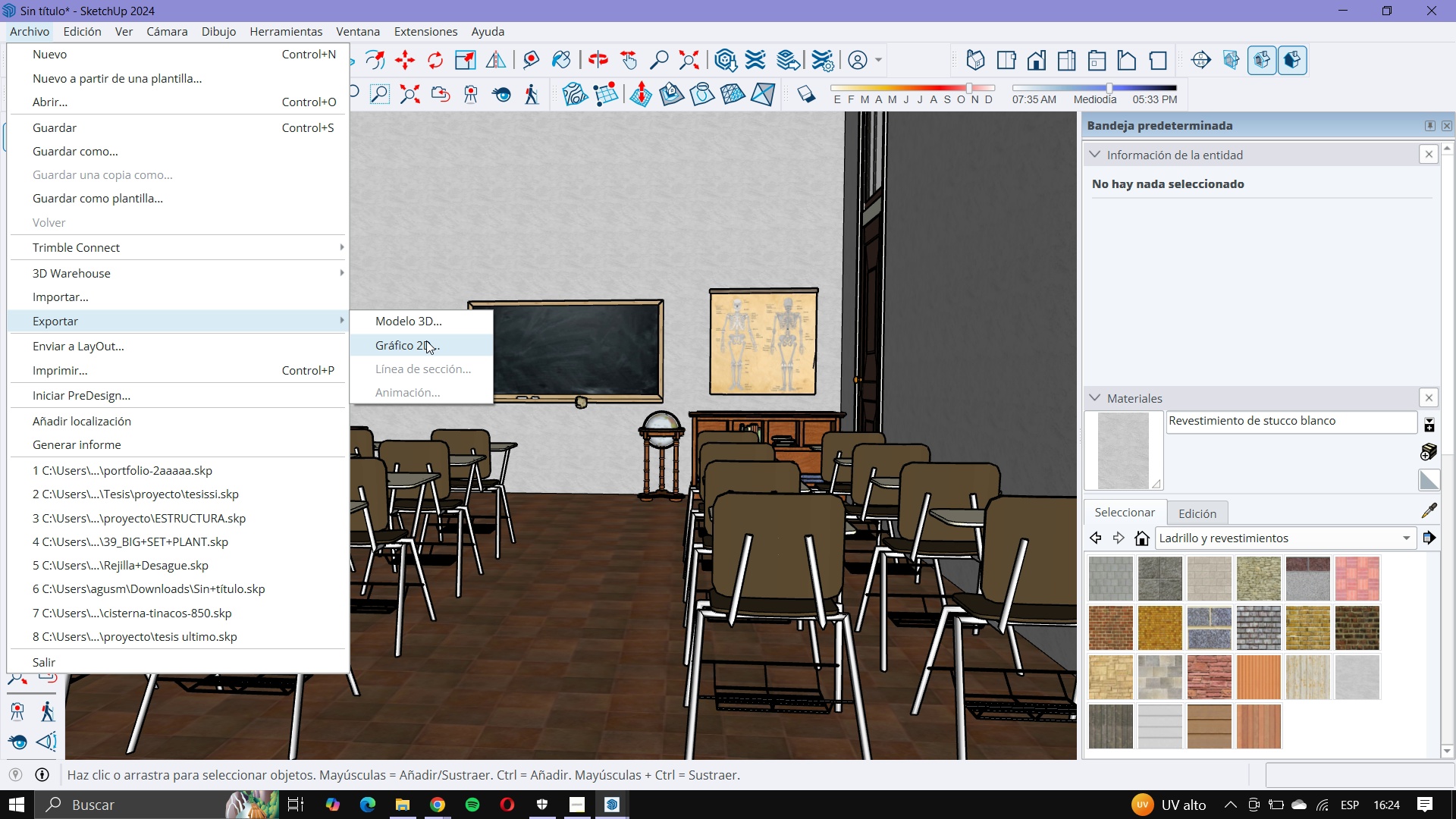 
left_click([426, 340])
 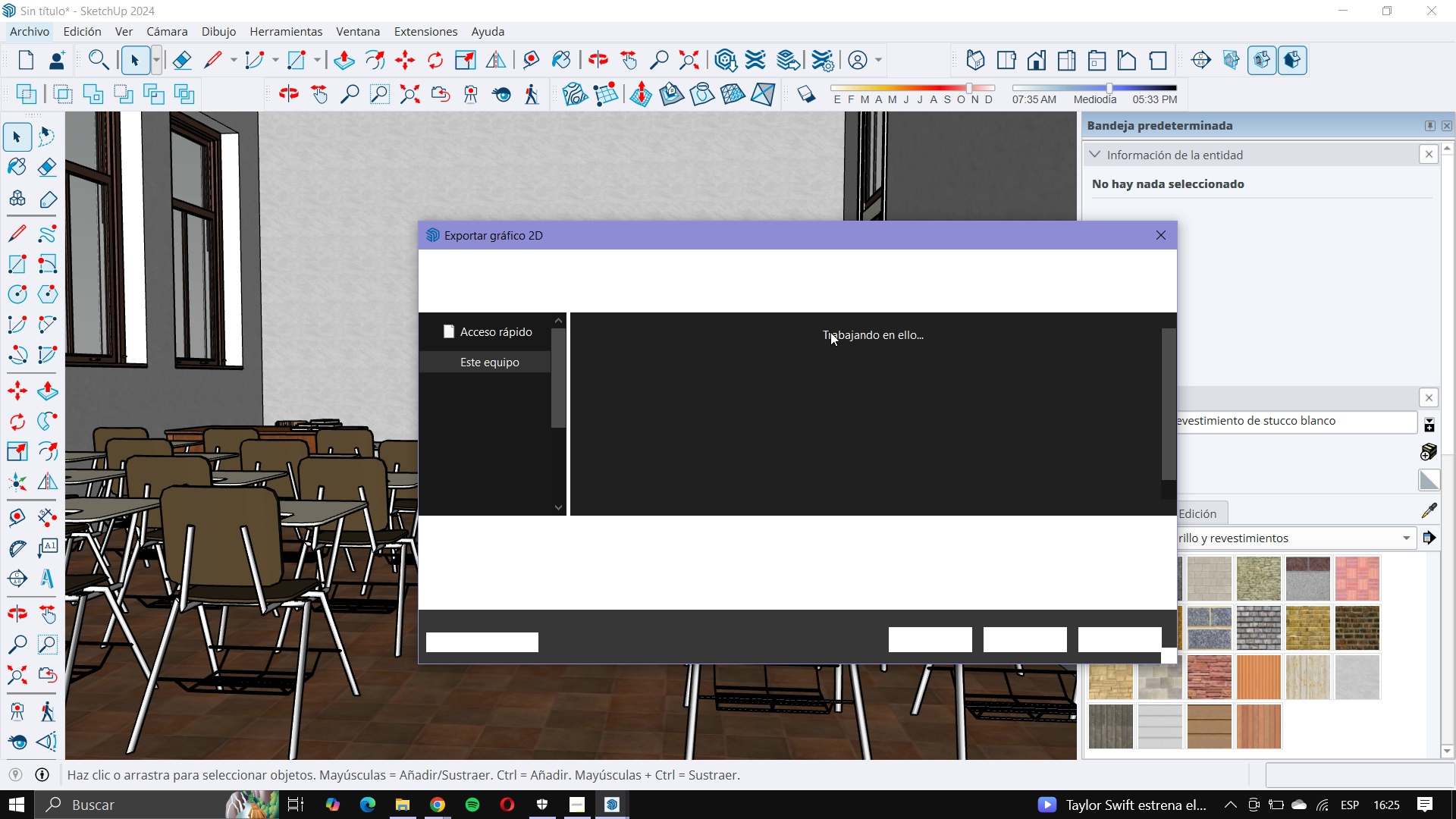 
wait(67.77)
 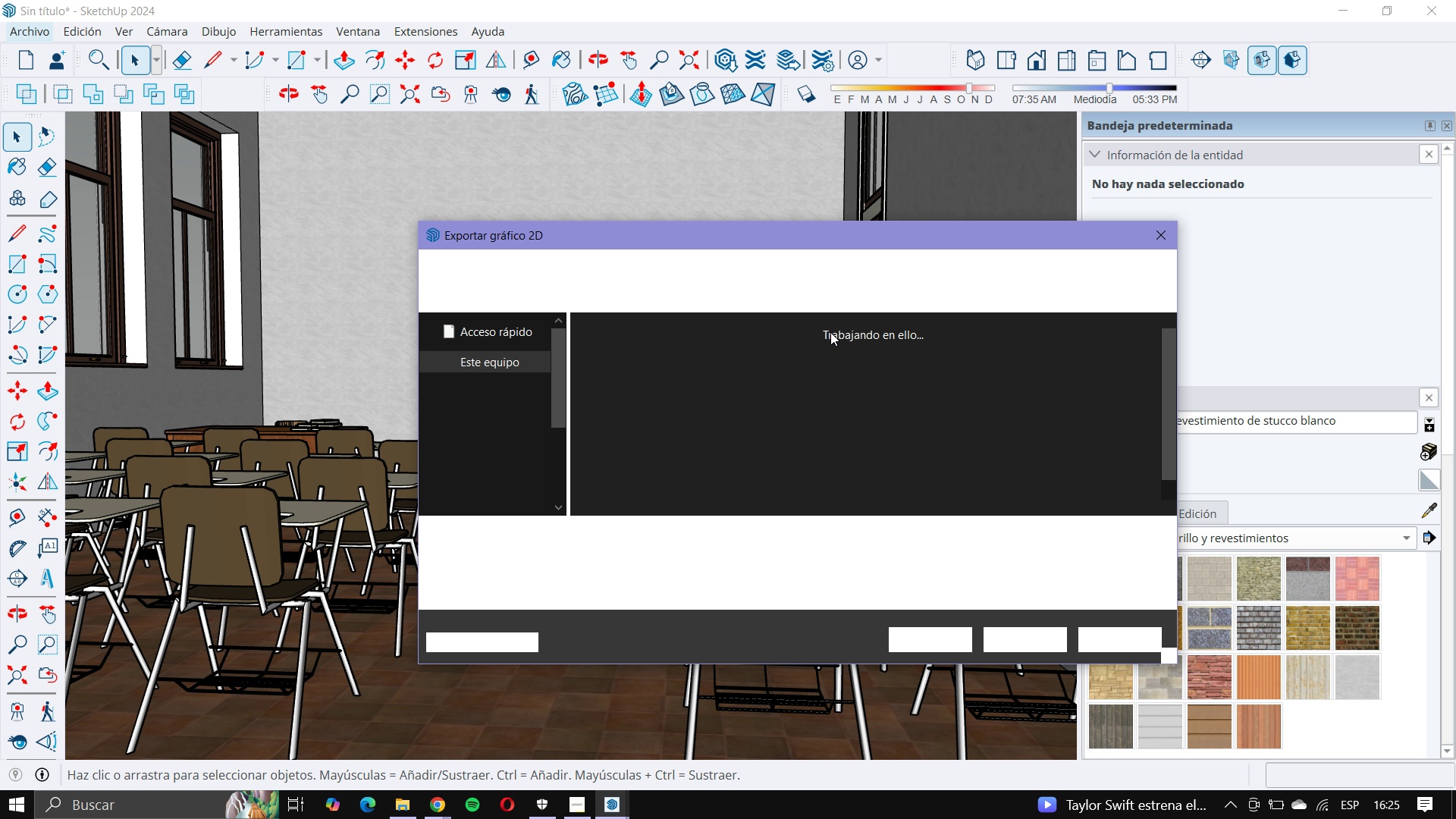 
left_click_drag(start_coordinate=[558, 434], to_coordinate=[586, 300])
 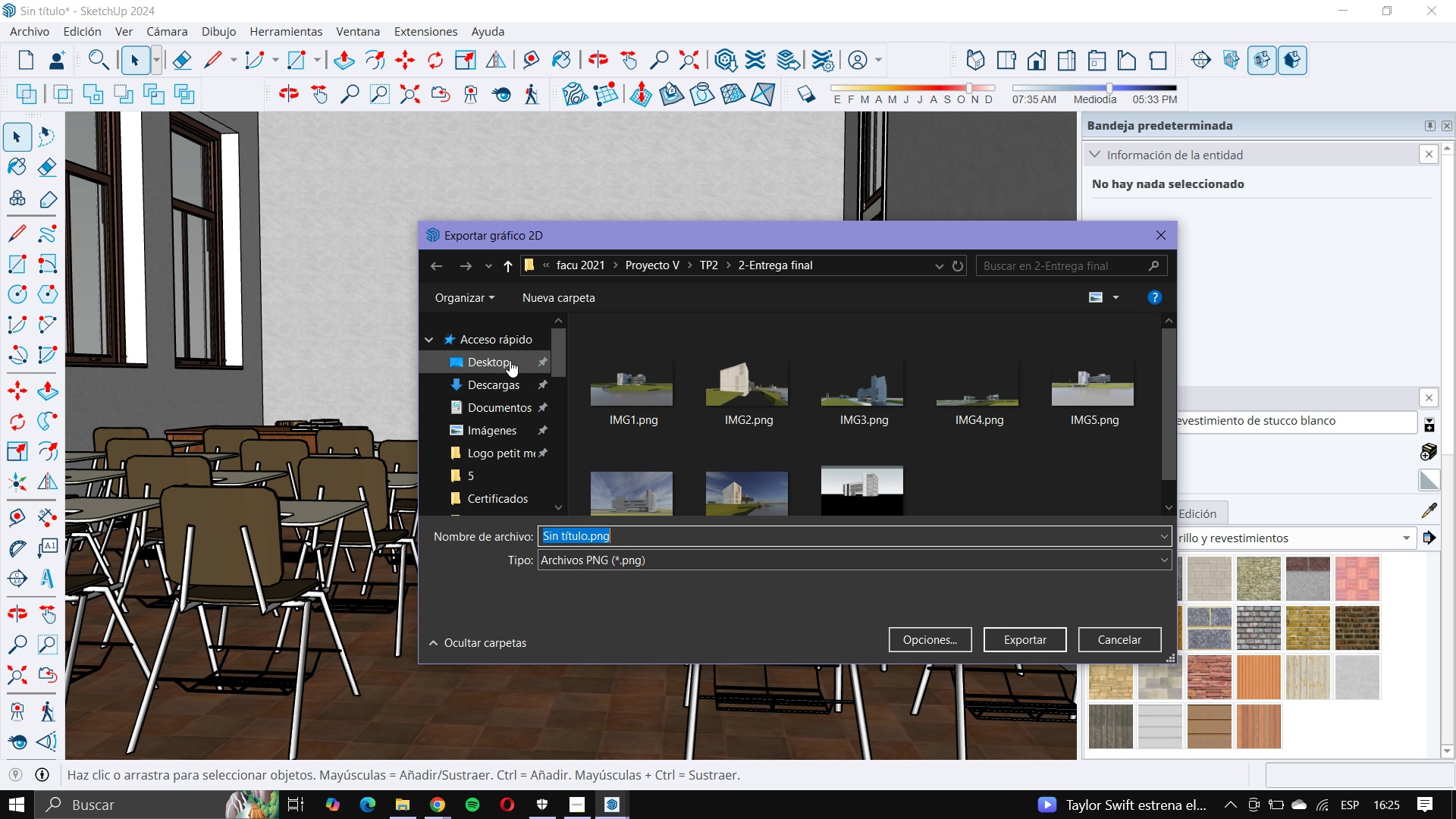 
left_click([510, 360])
 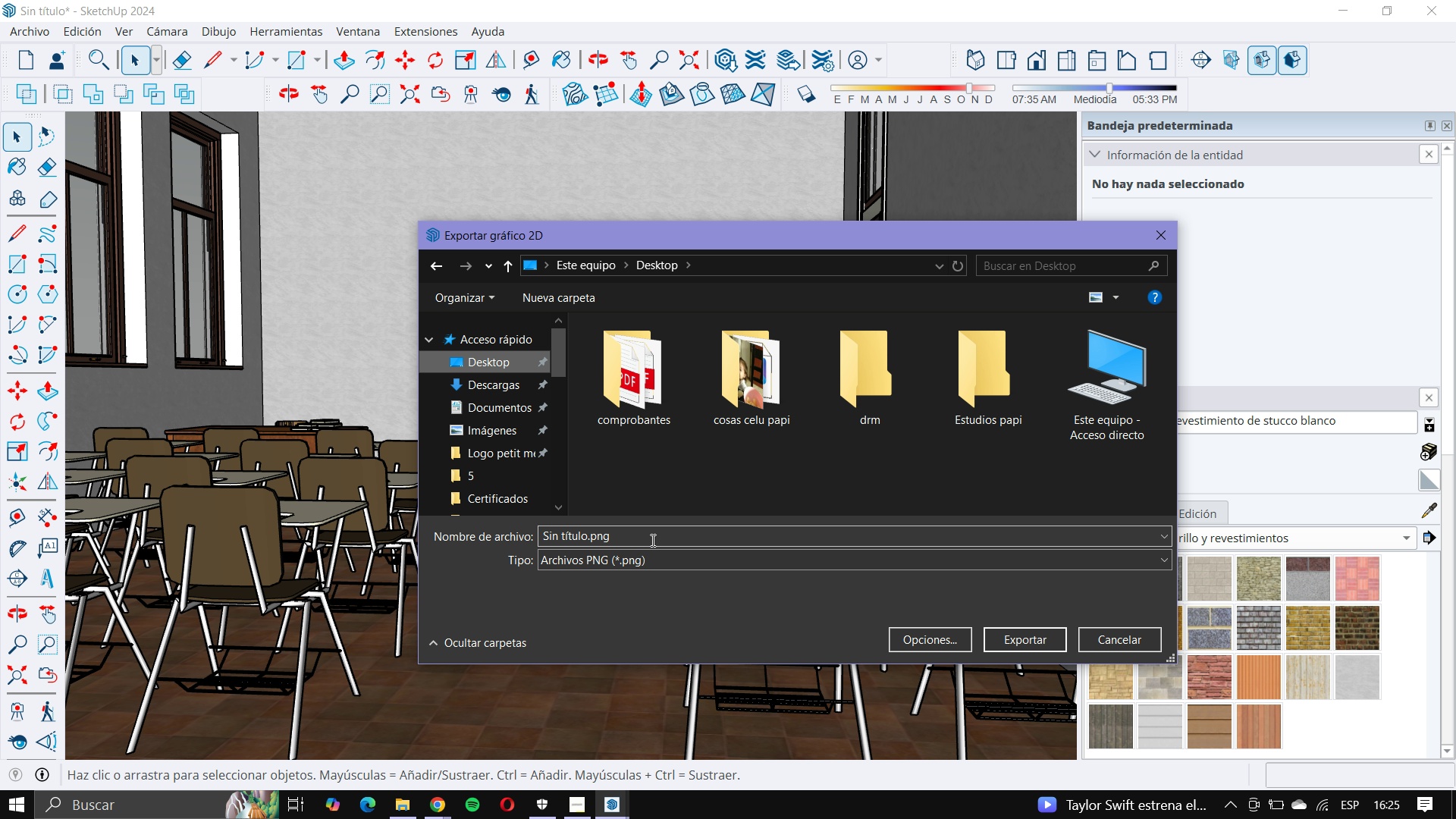 
left_click([651, 540])
 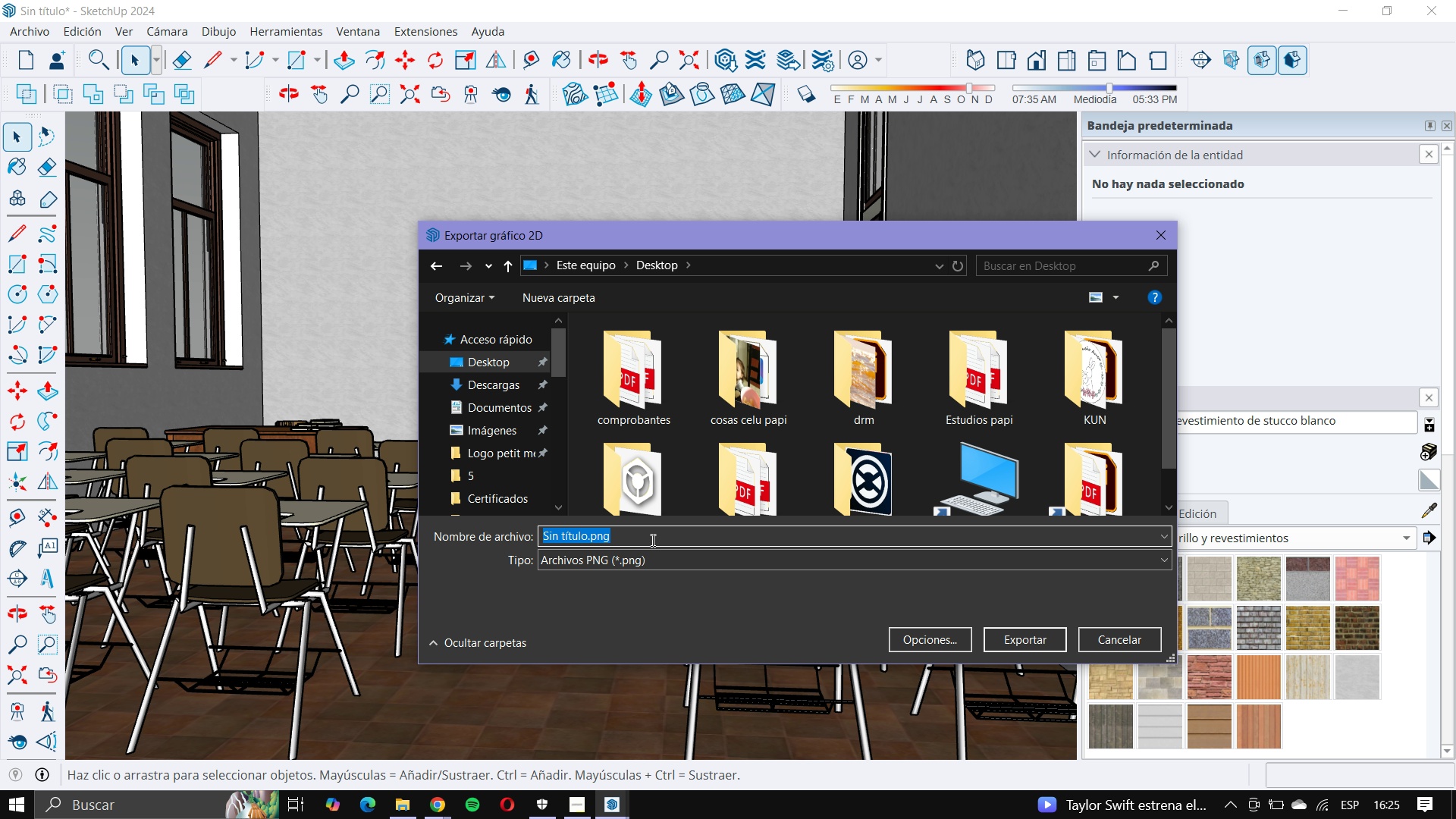 
type(perspective )
key(Backspace)
type(-historical )
key(Backspace)
type(- )
key(Backspace)
type(School)
 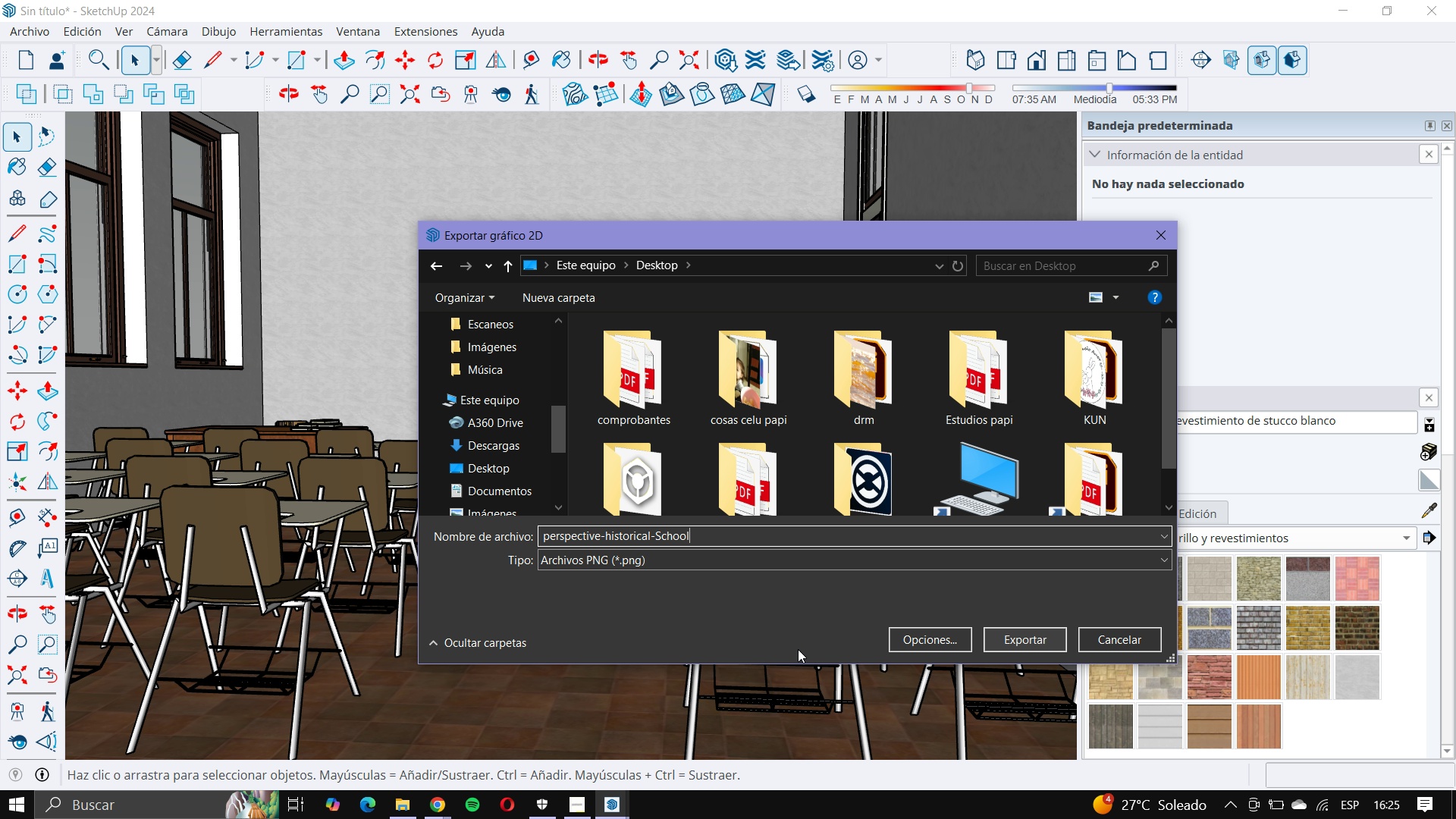 
left_click([927, 650])
 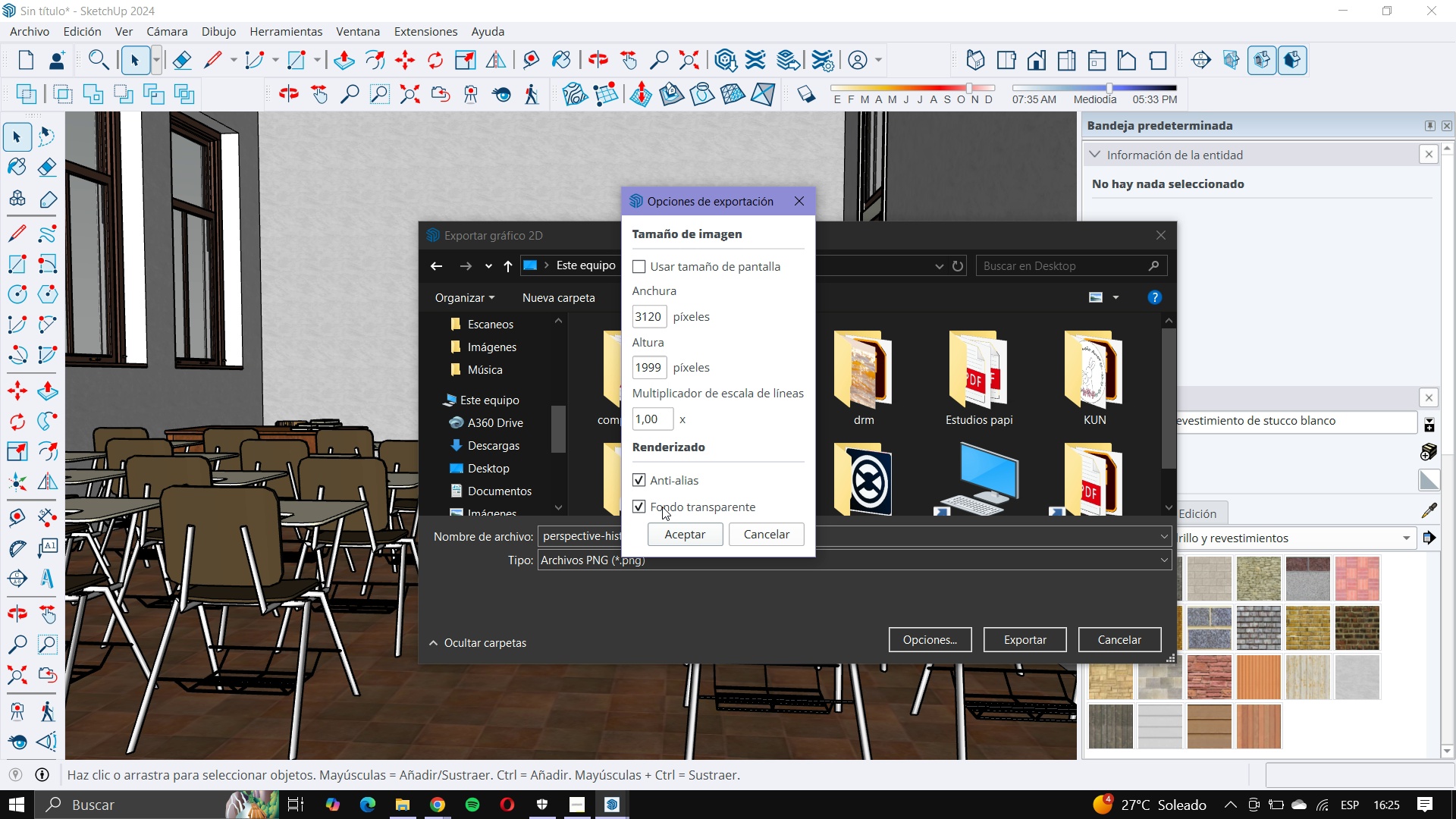 
wait(13.57)
 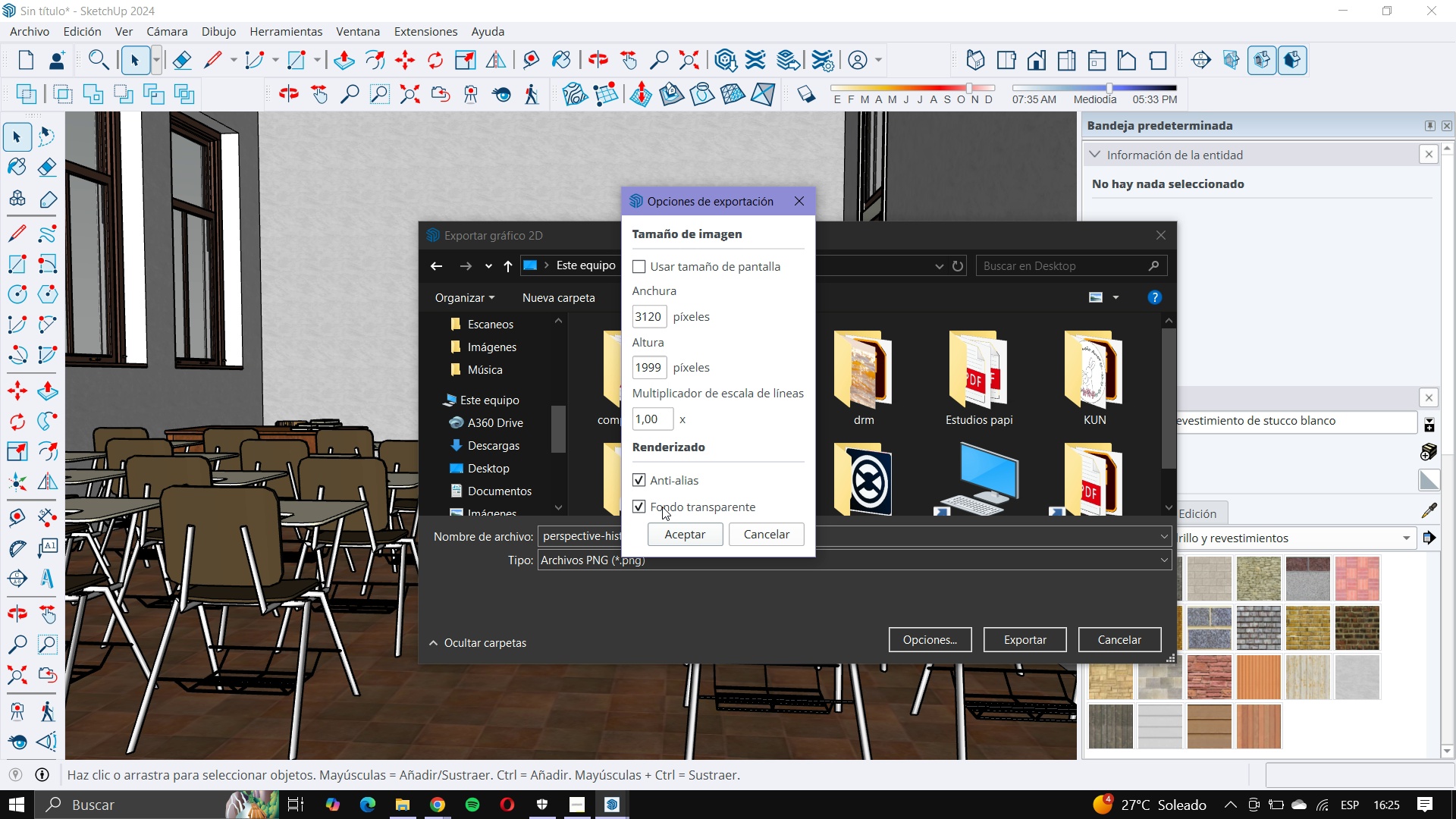 
left_click([709, 537])
 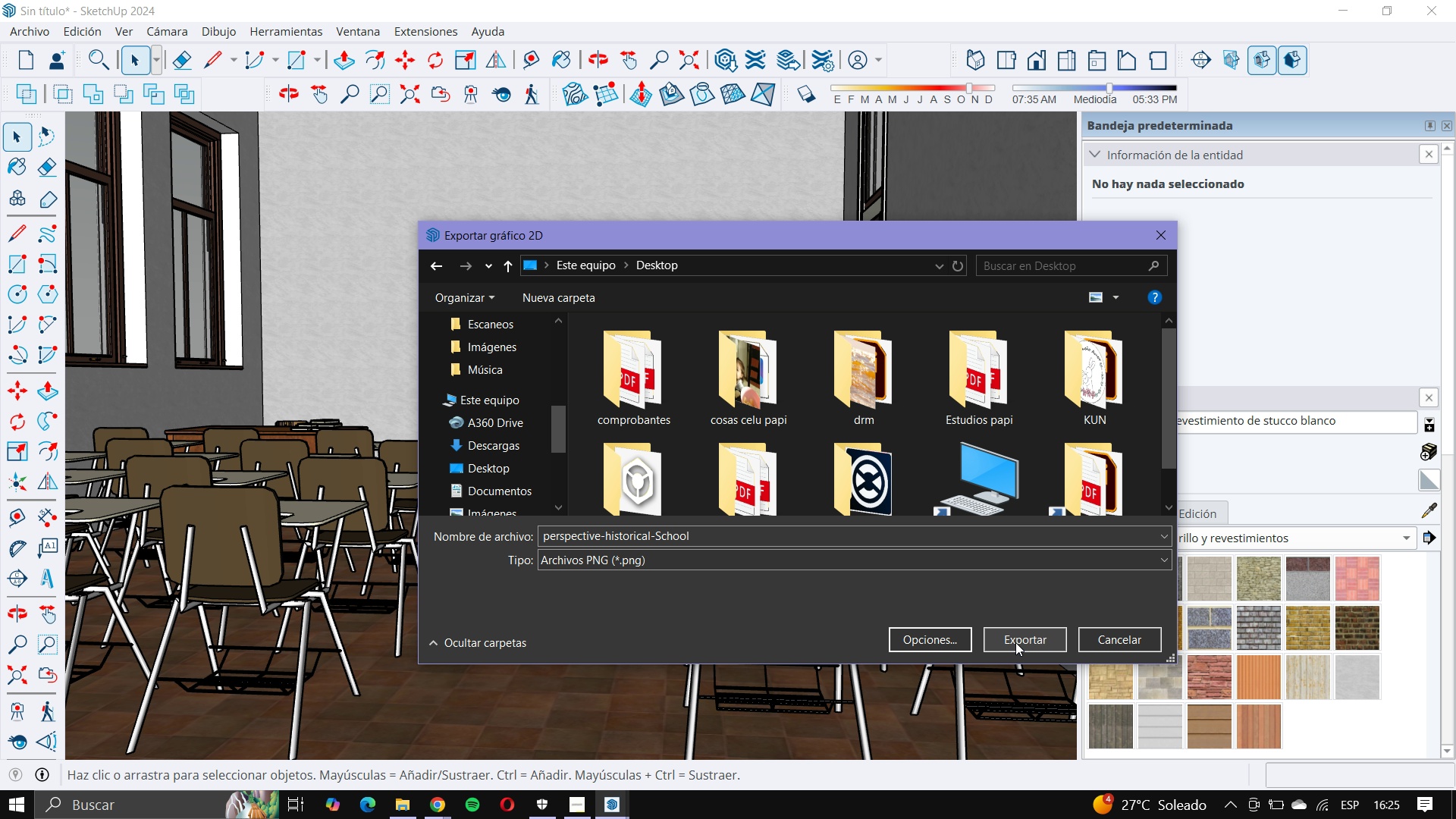 
left_click([1015, 642])
 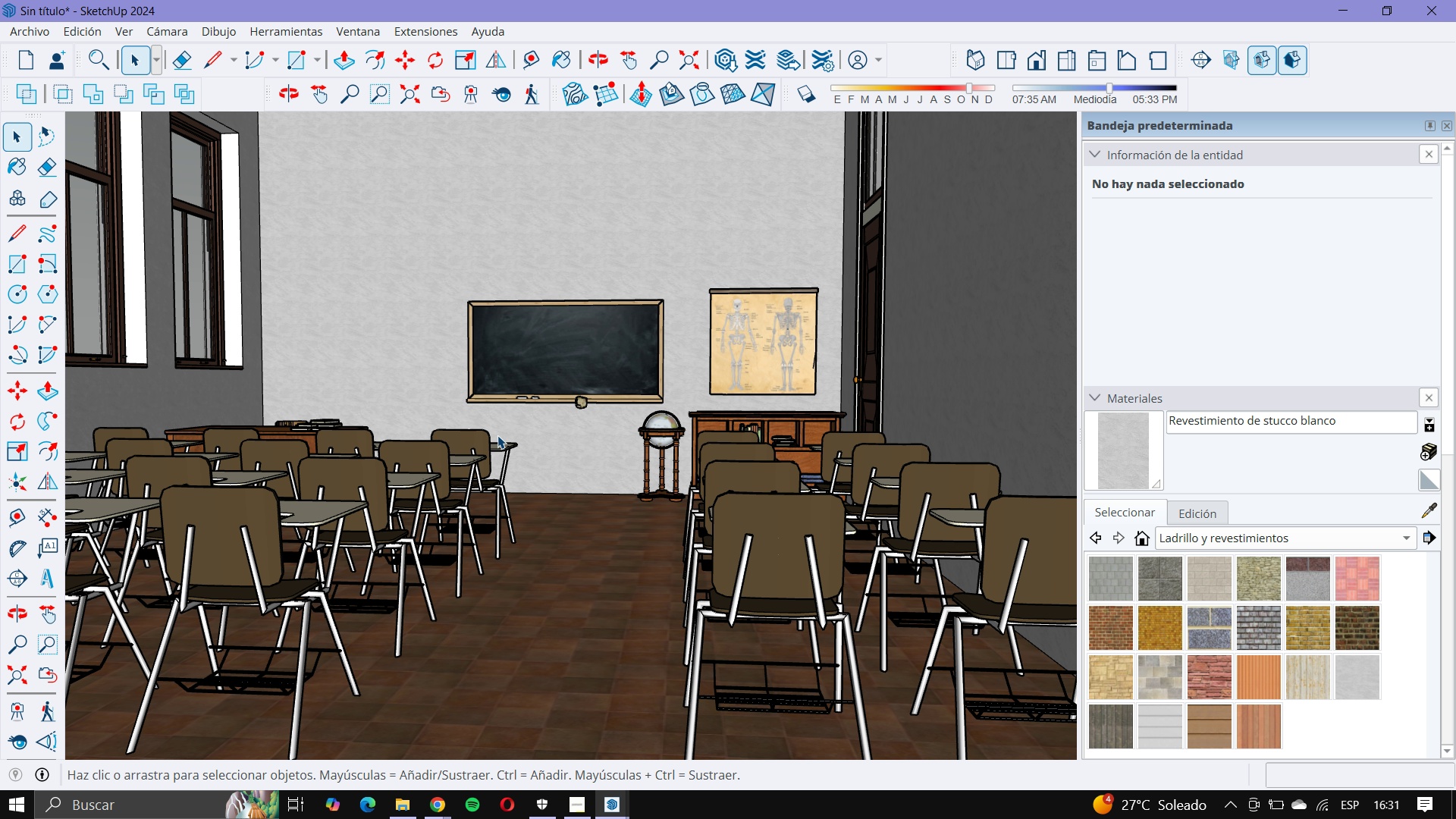 
wait(344.39)
 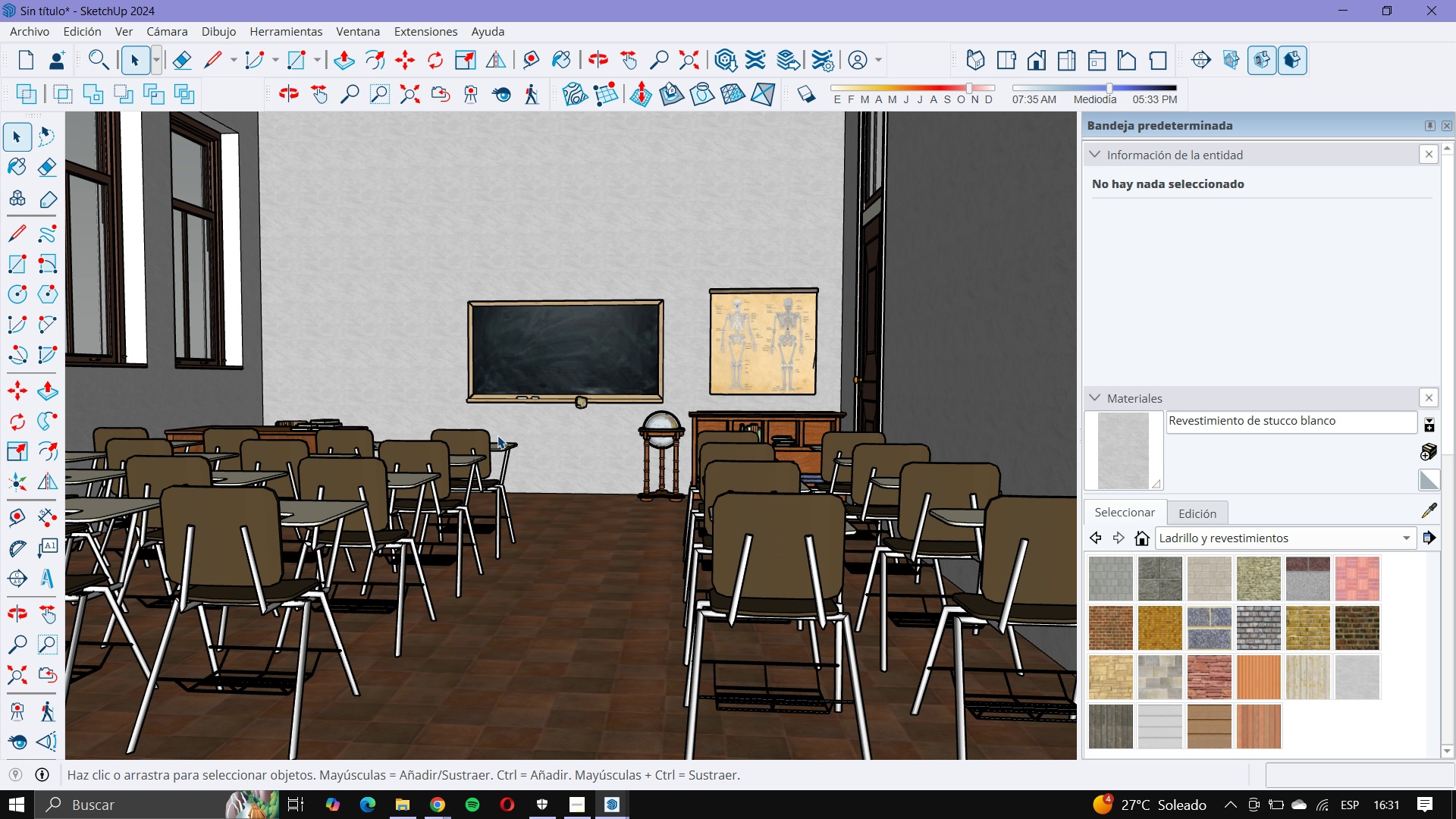 
scroll: coordinate [500, 400], scroll_direction: down, amount: 7.0
 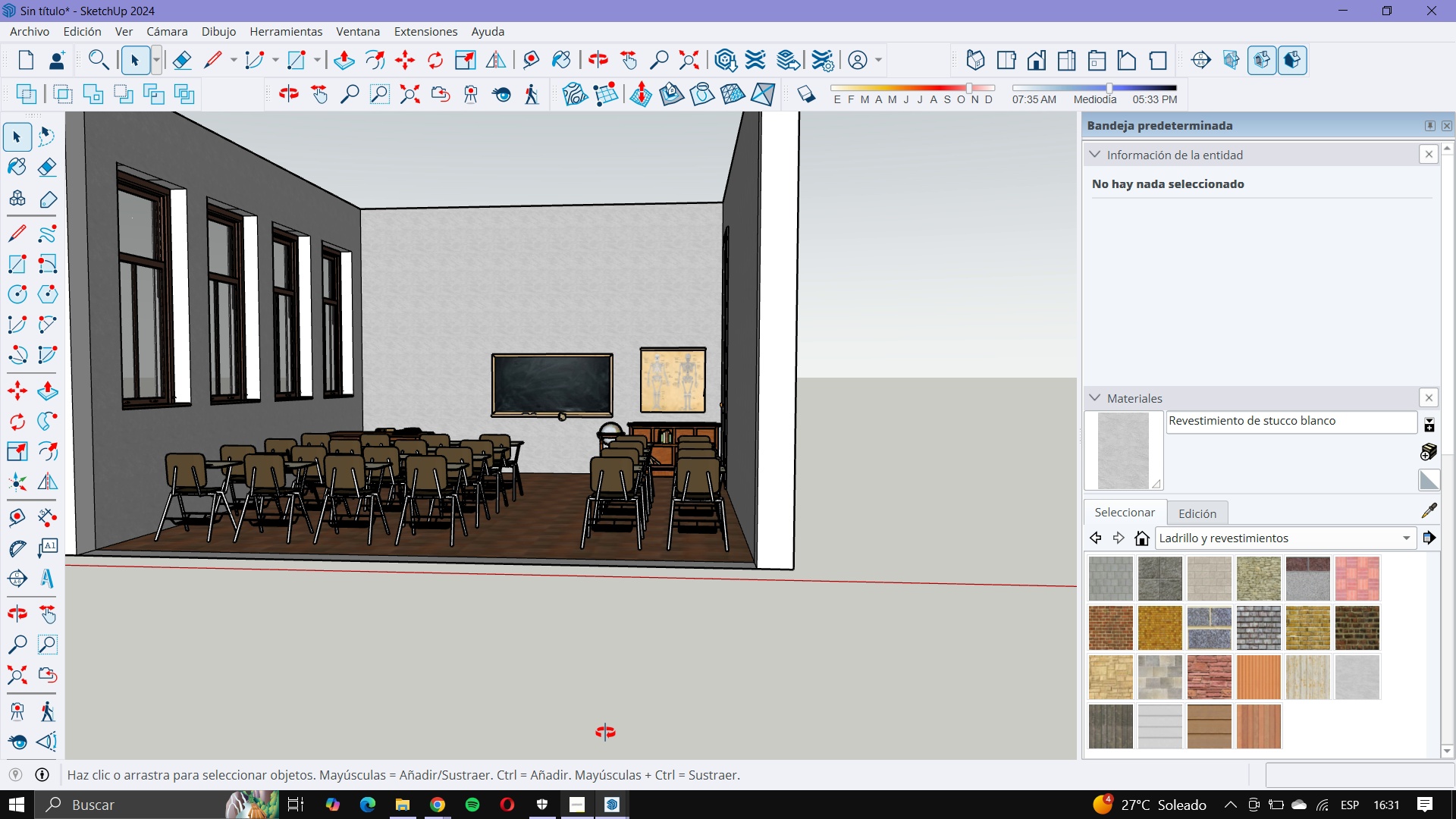 
wait(9.49)
 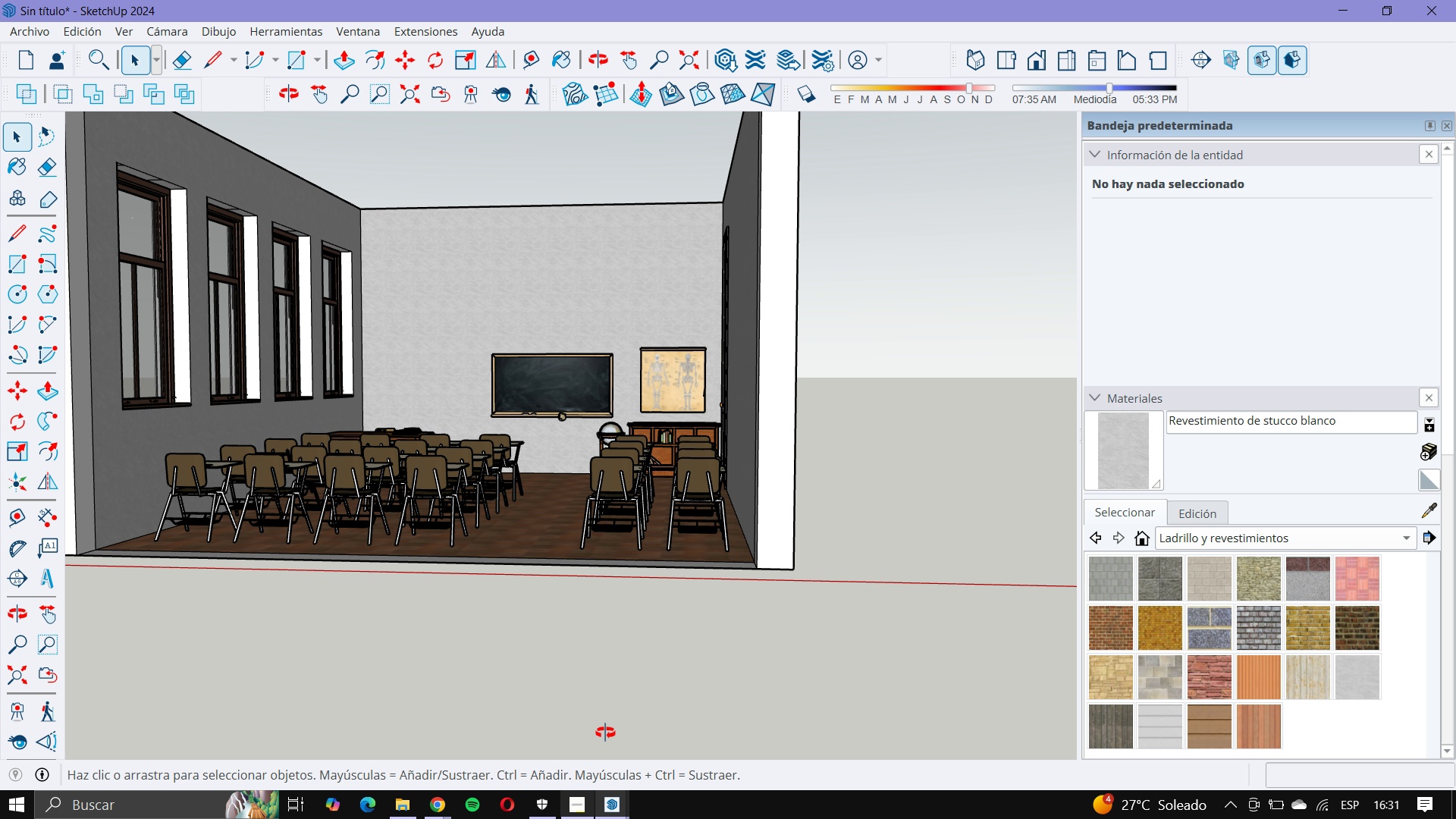 
mouse_move([617, 759])
 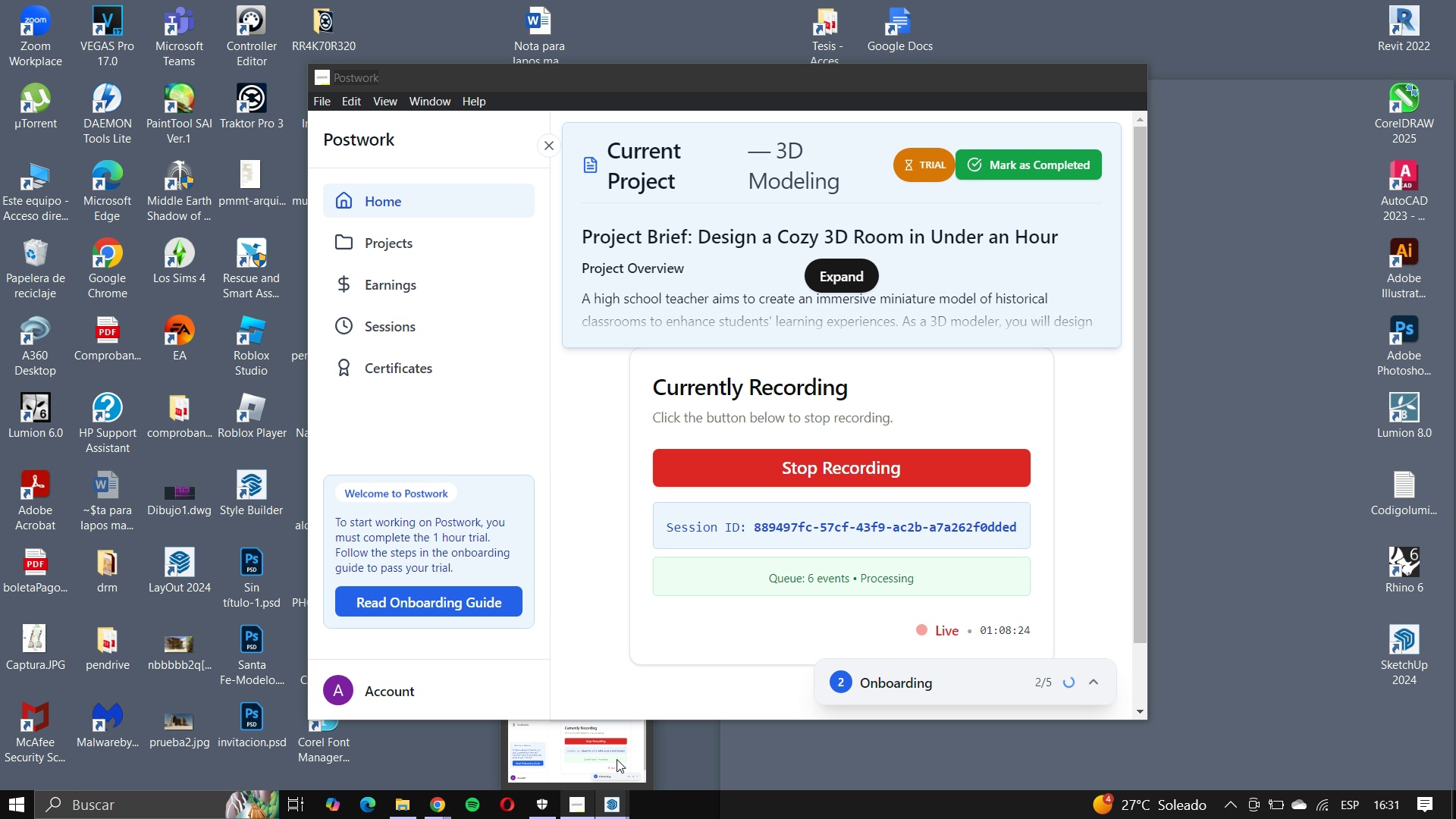 
left_click([592, 767])